 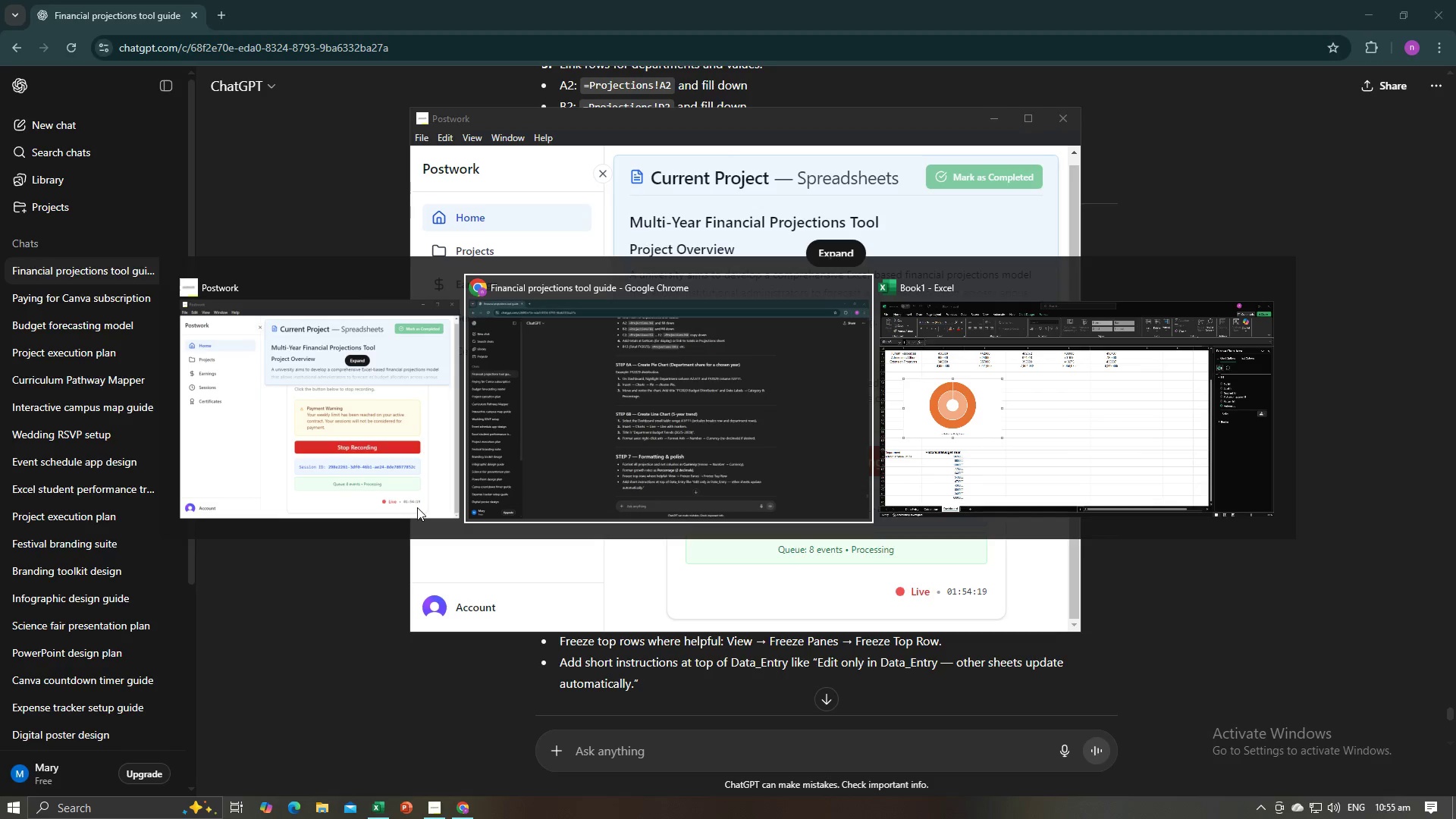 
key(Alt+Tab)
 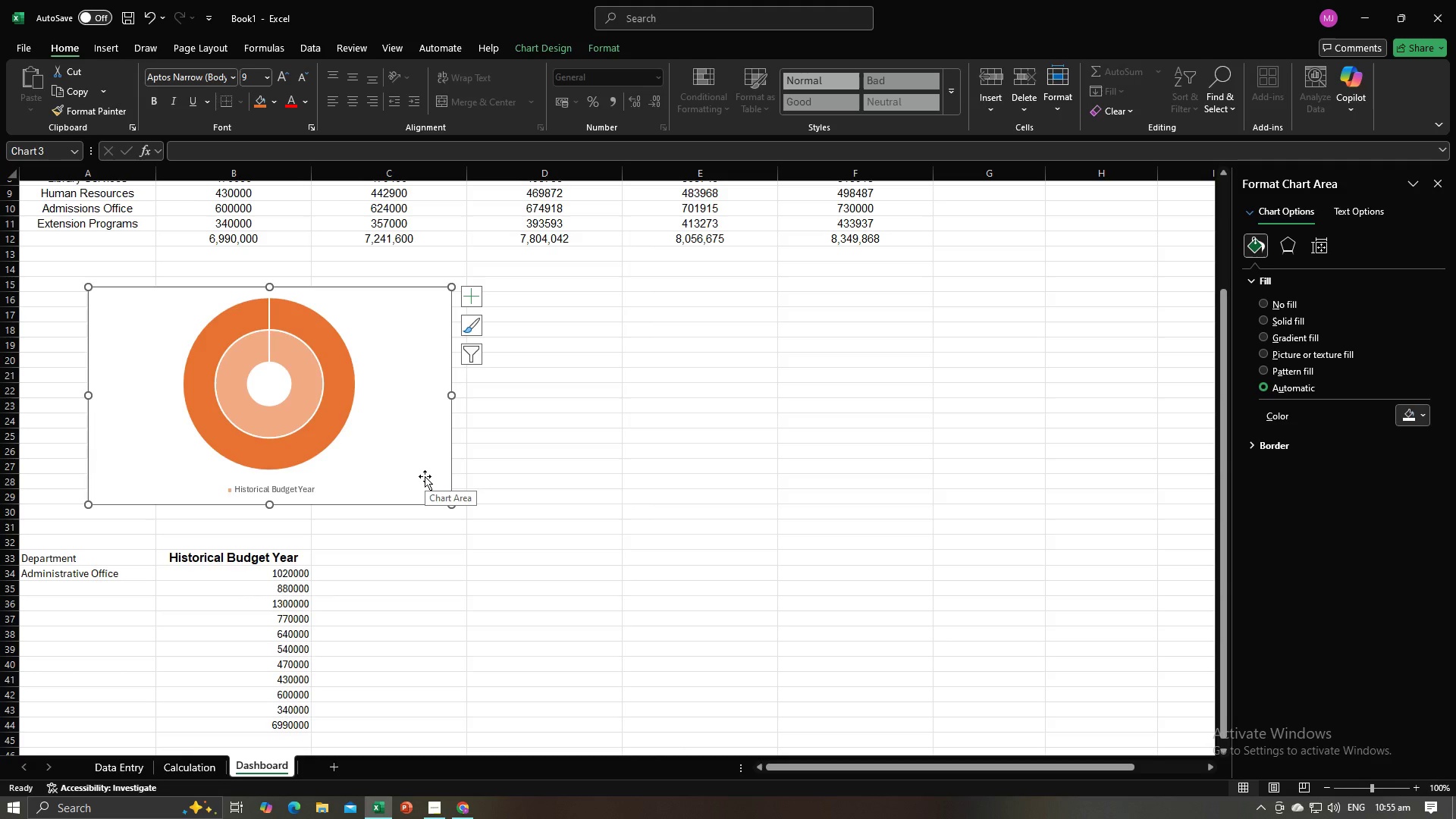 
wait(9.46)
 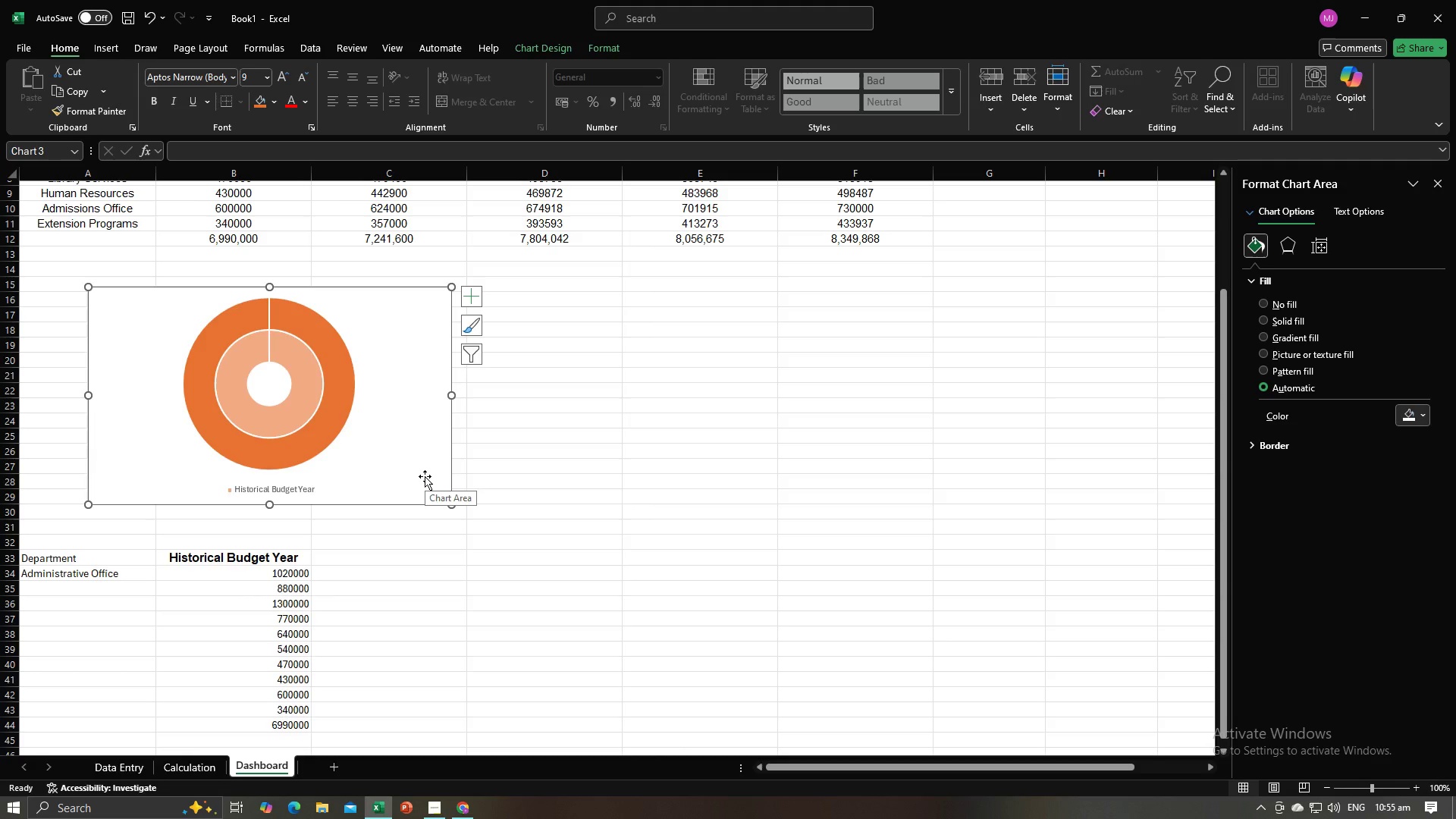 
key(Alt+AltLeft)
 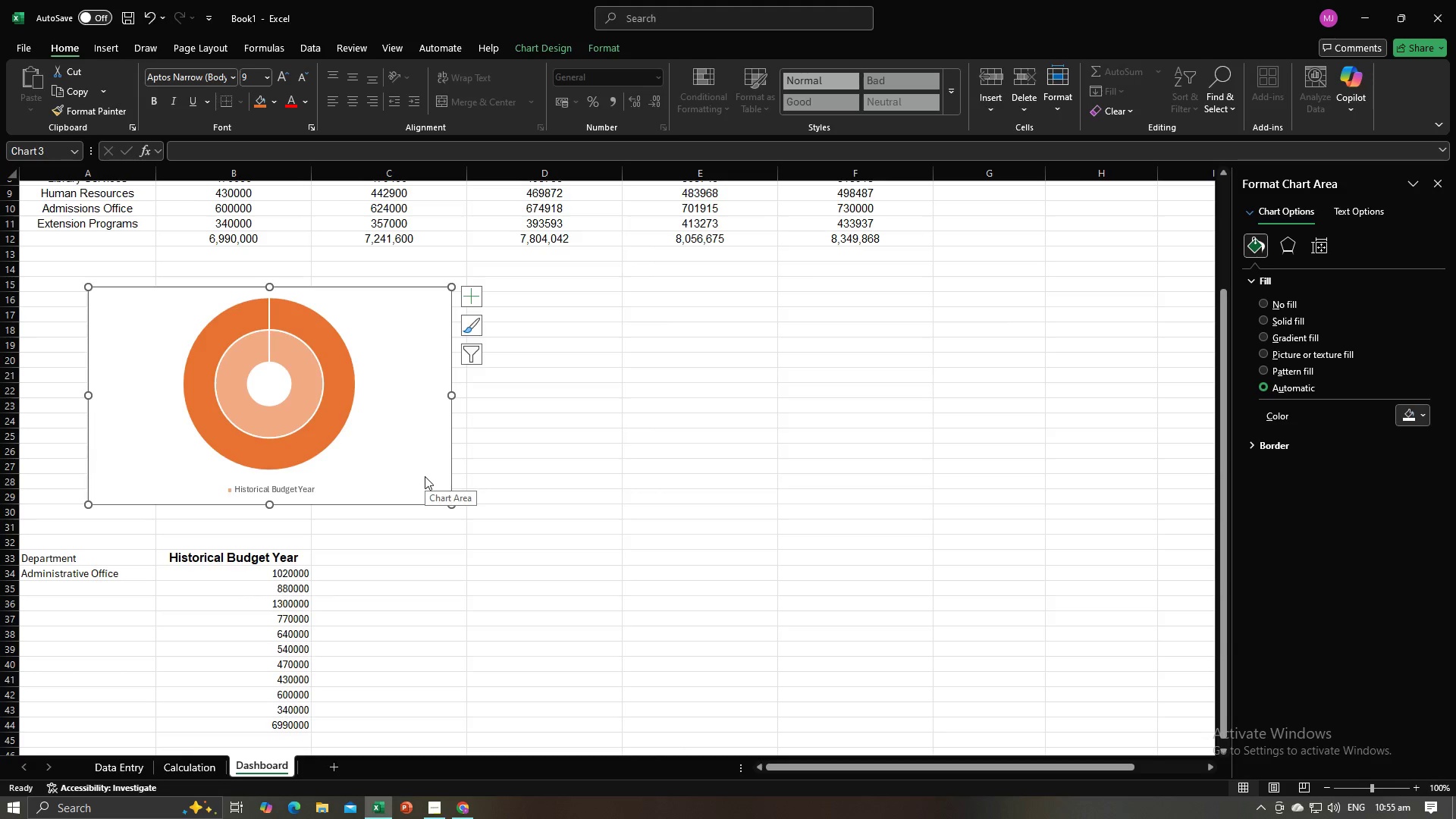 
key(Alt+Tab)